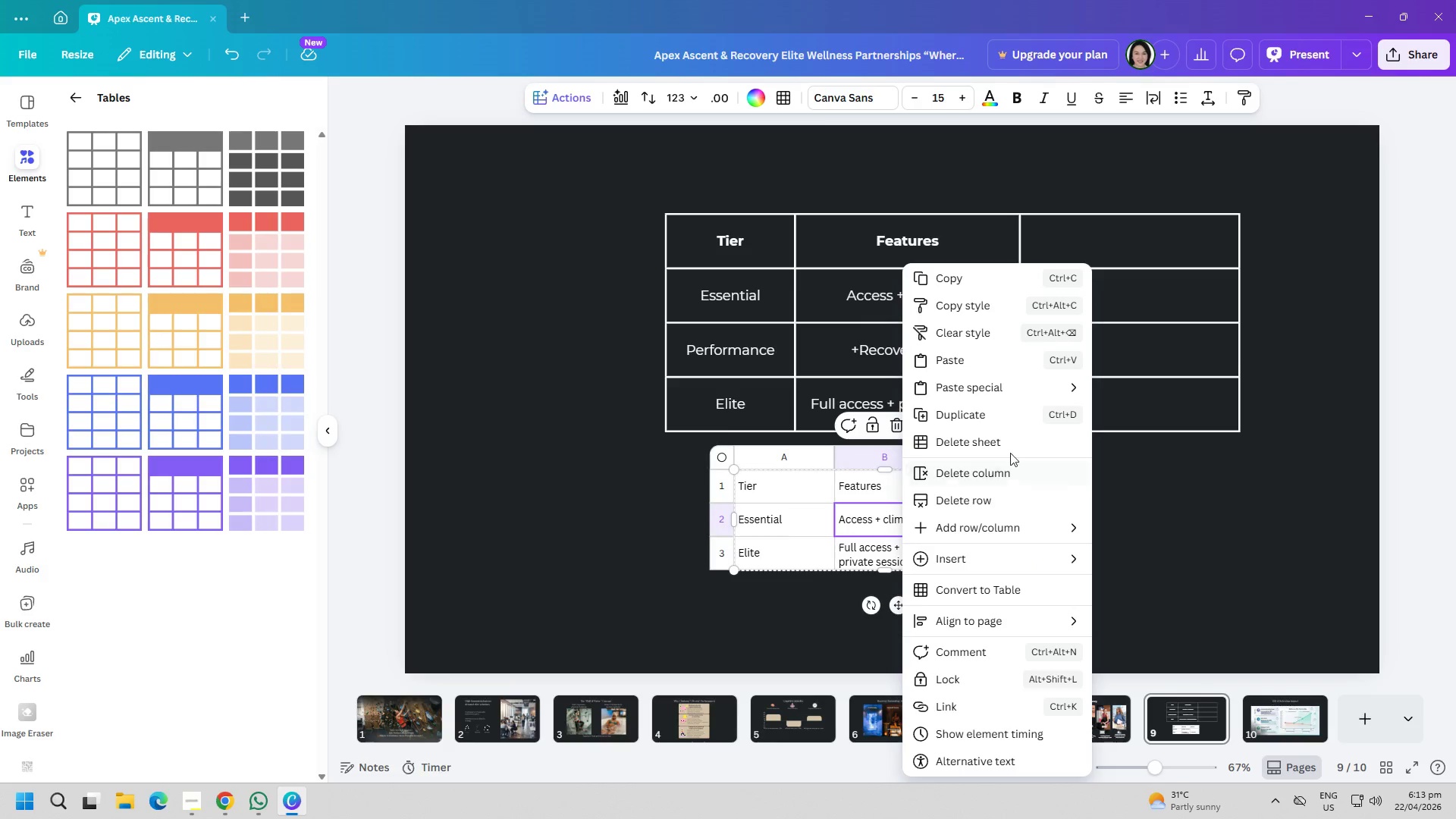 
double_click([1132, 560])
 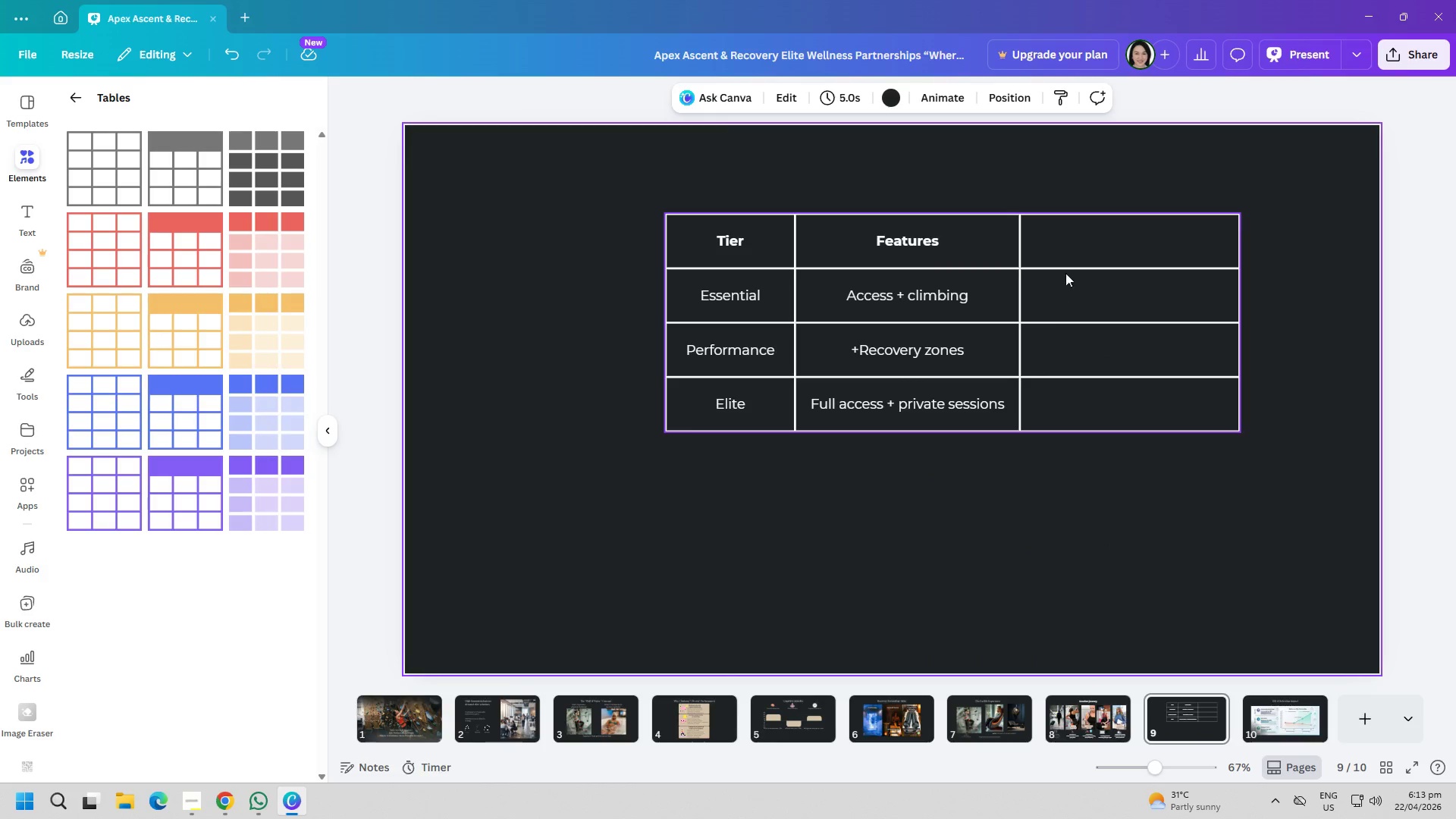 
triple_click([1079, 251])
 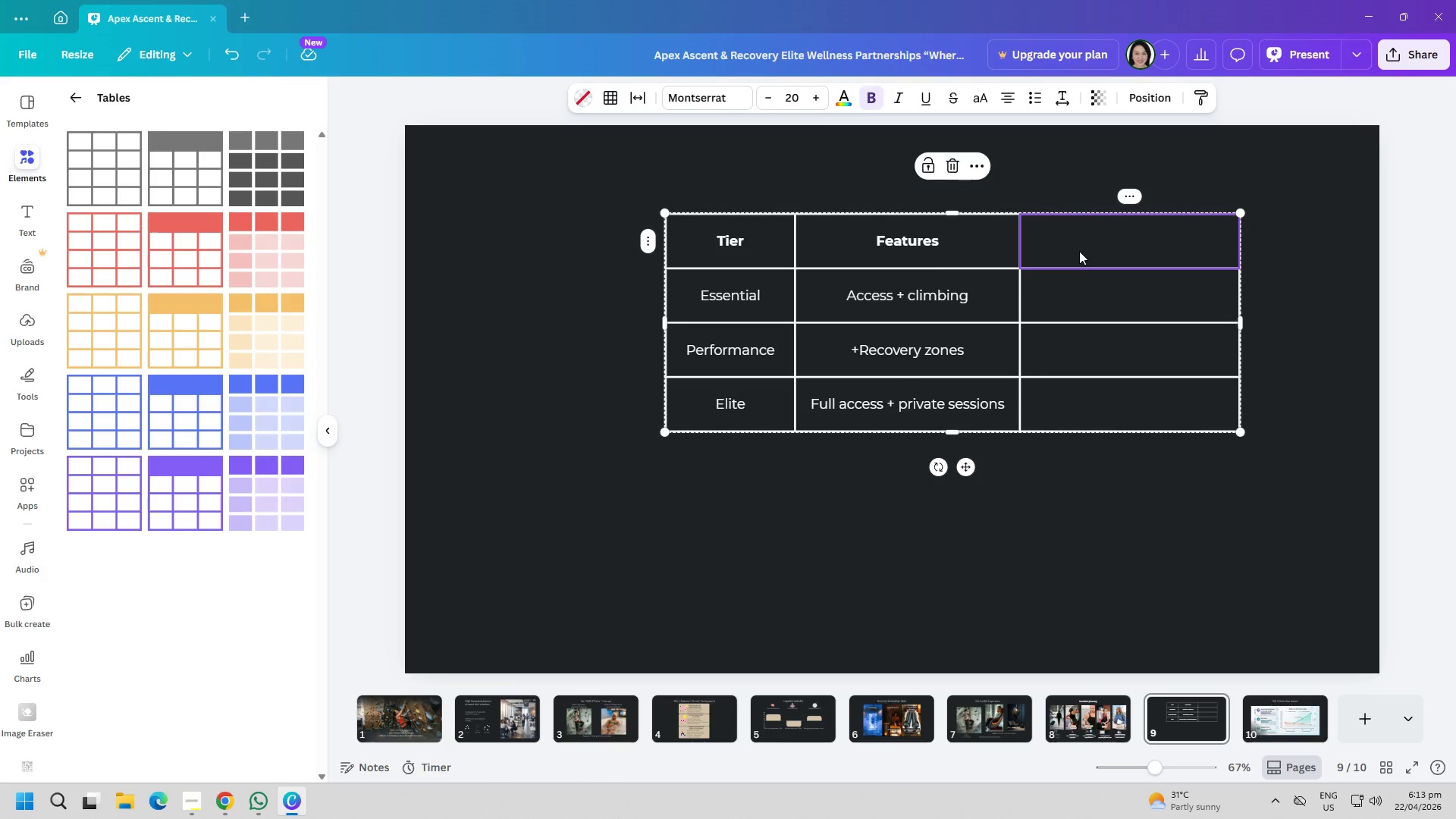 
triple_click([1079, 249])
 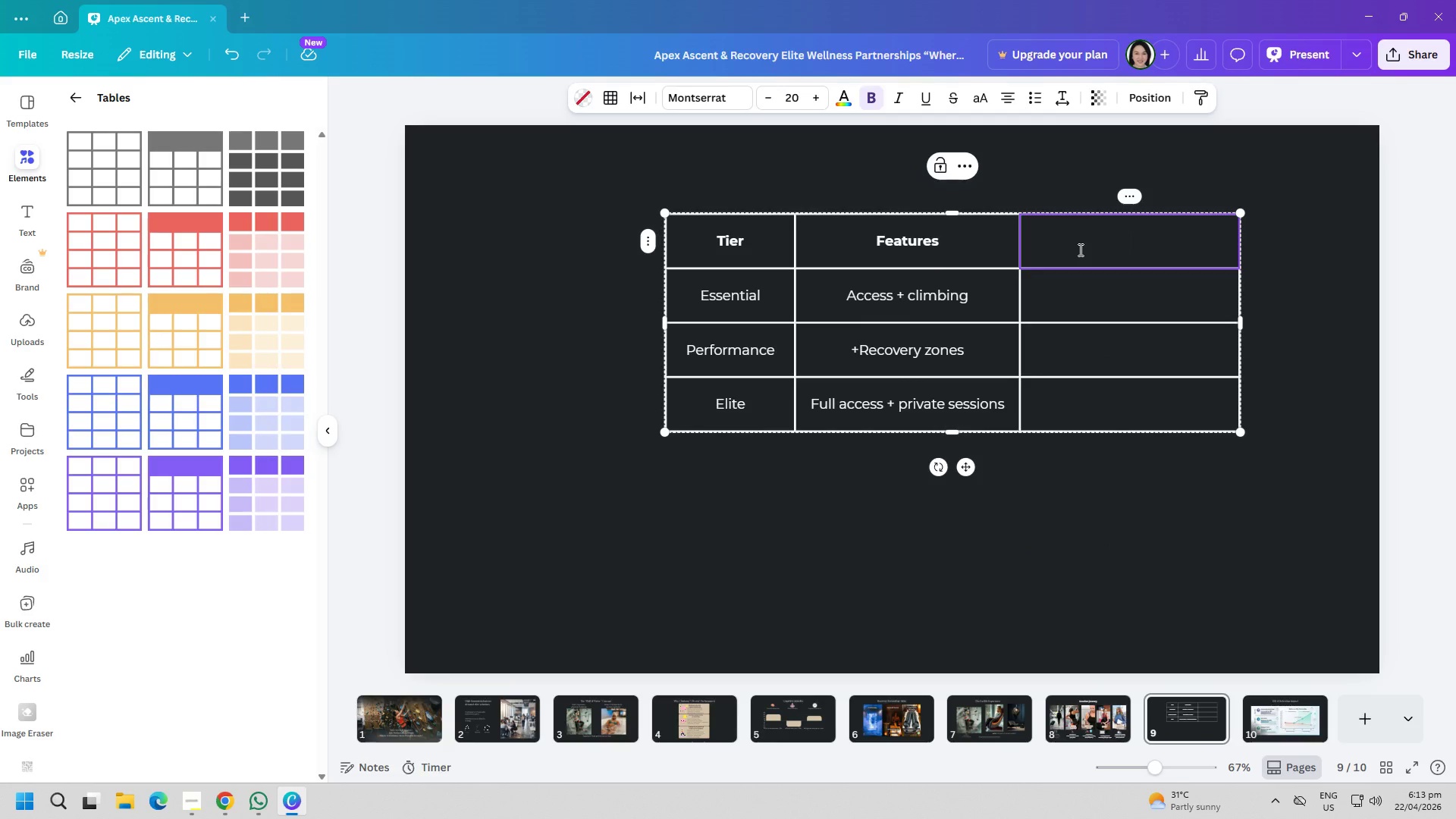 
type(Bsd)
key(Backspace)
key(Backspace)
type(est f)
key(Backspace)
type(For)
 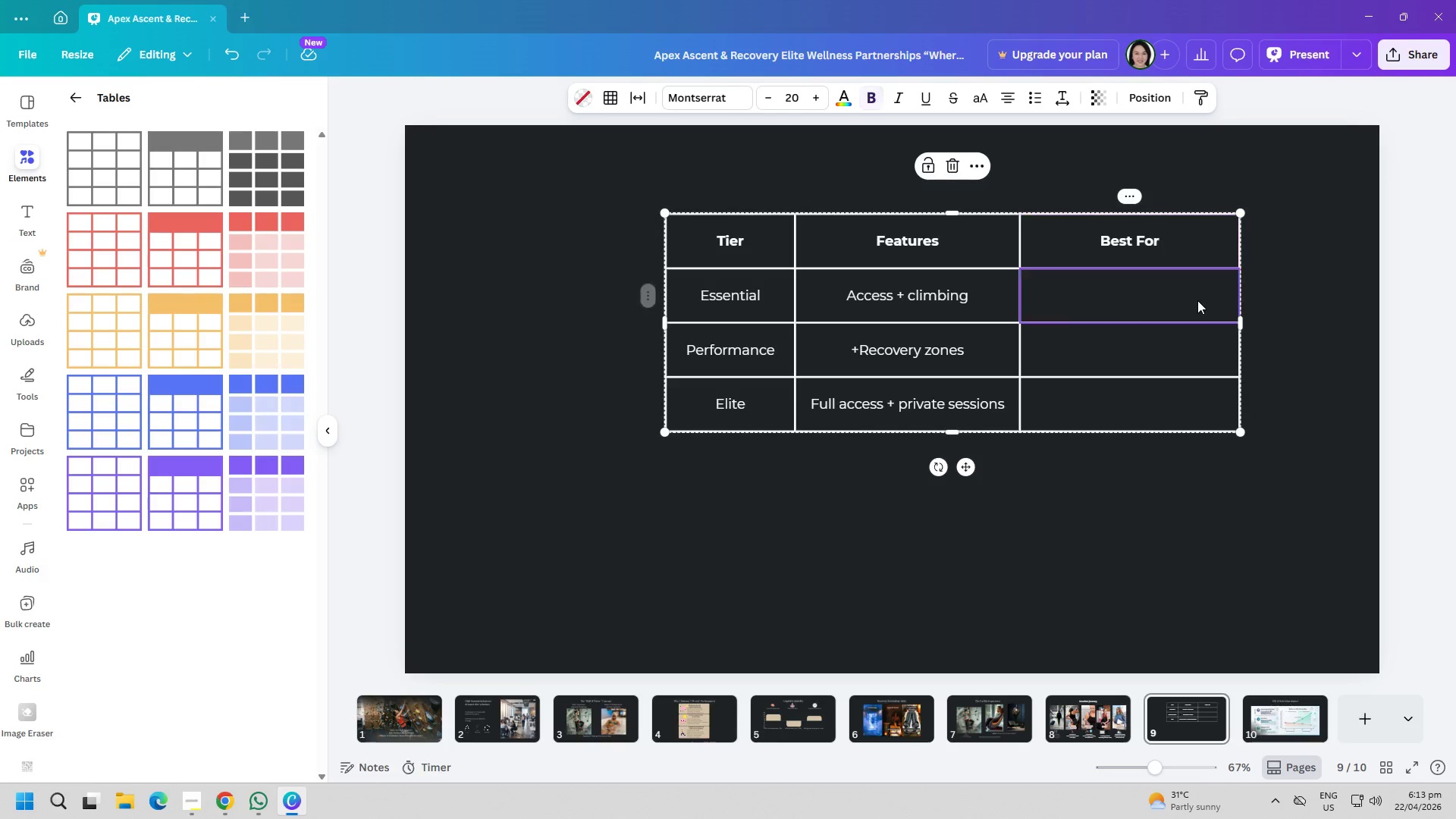 
double_click([1193, 300])
 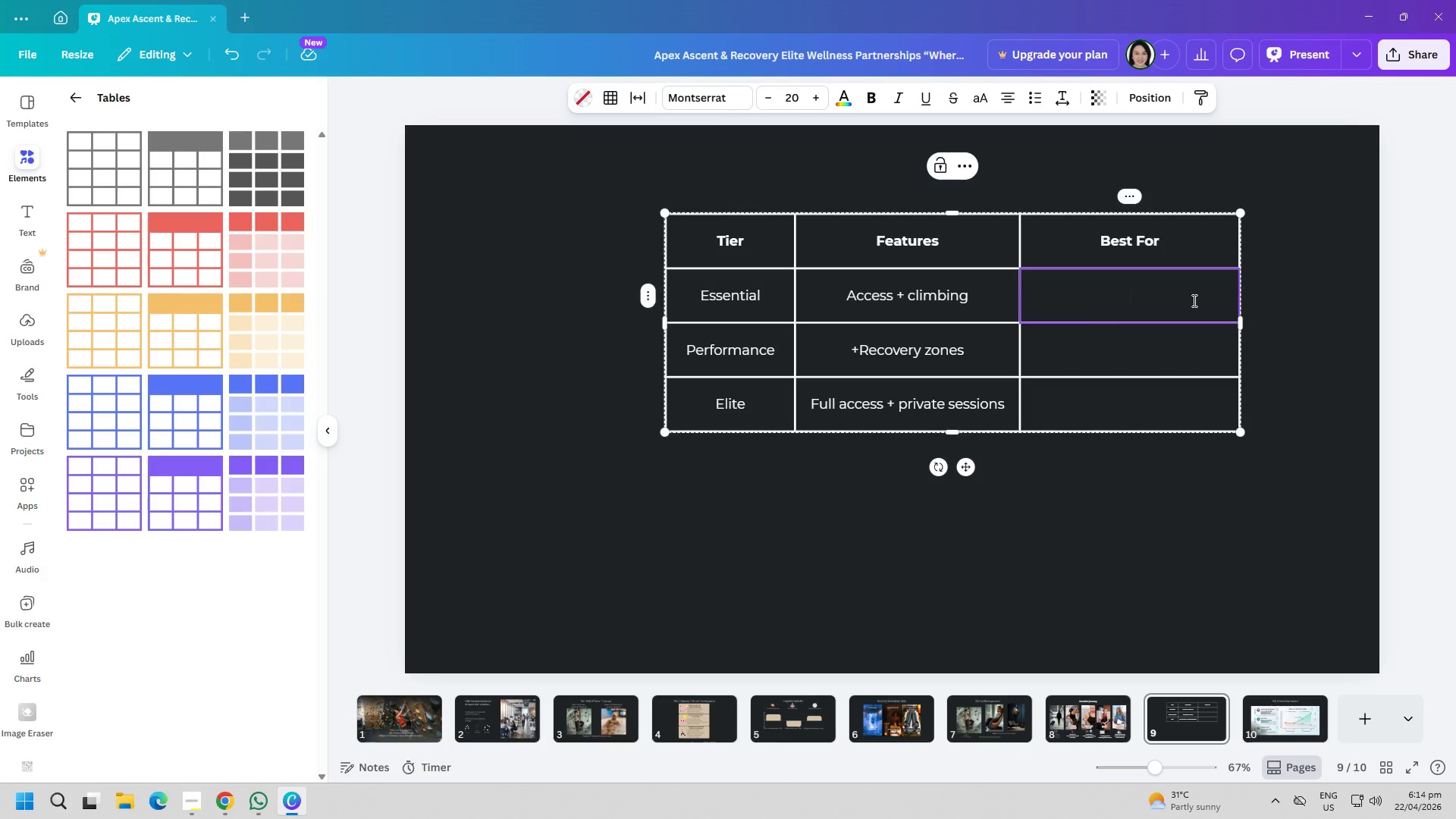 
type(Small teams)
 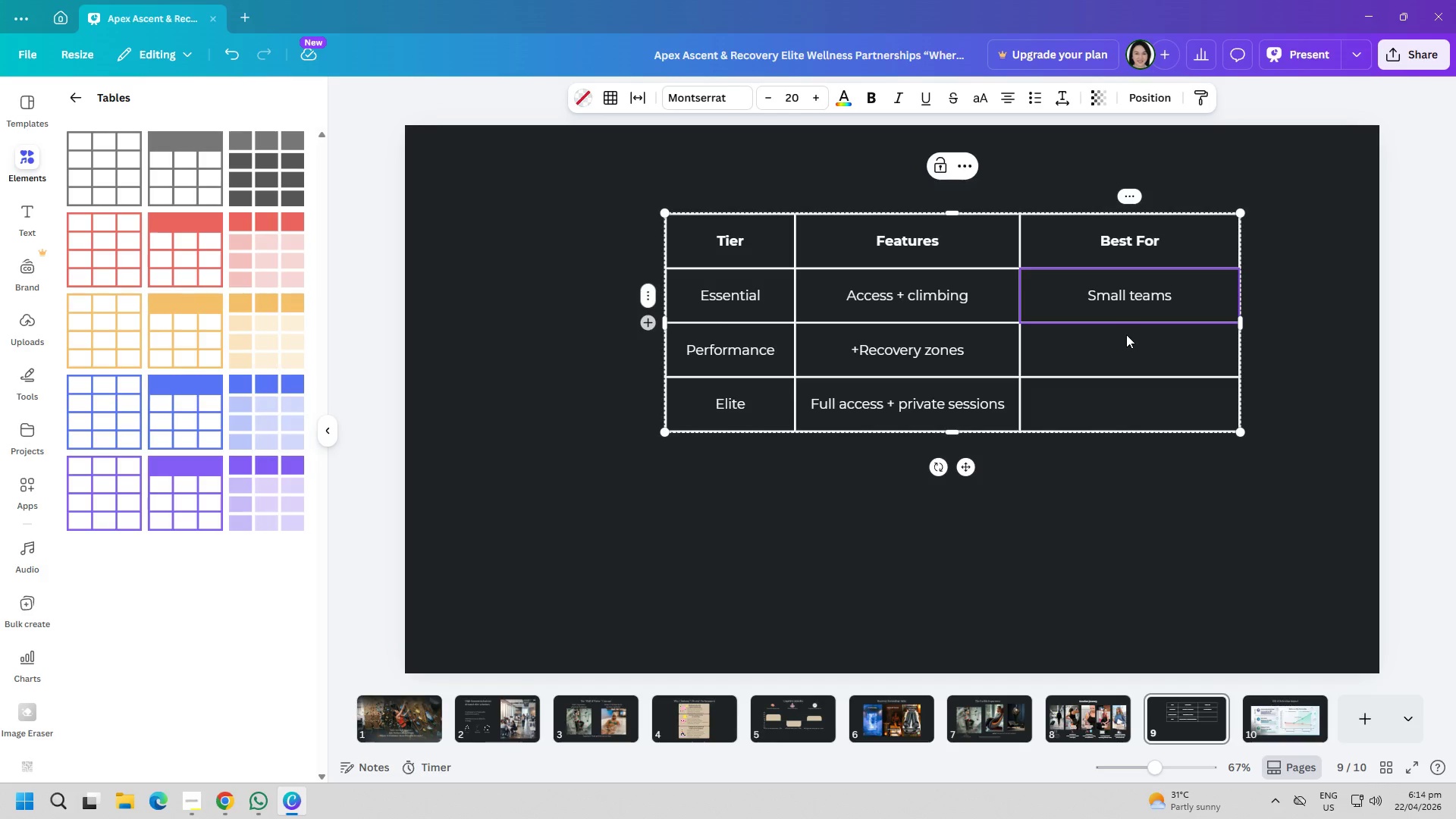 
double_click([1126, 350])
 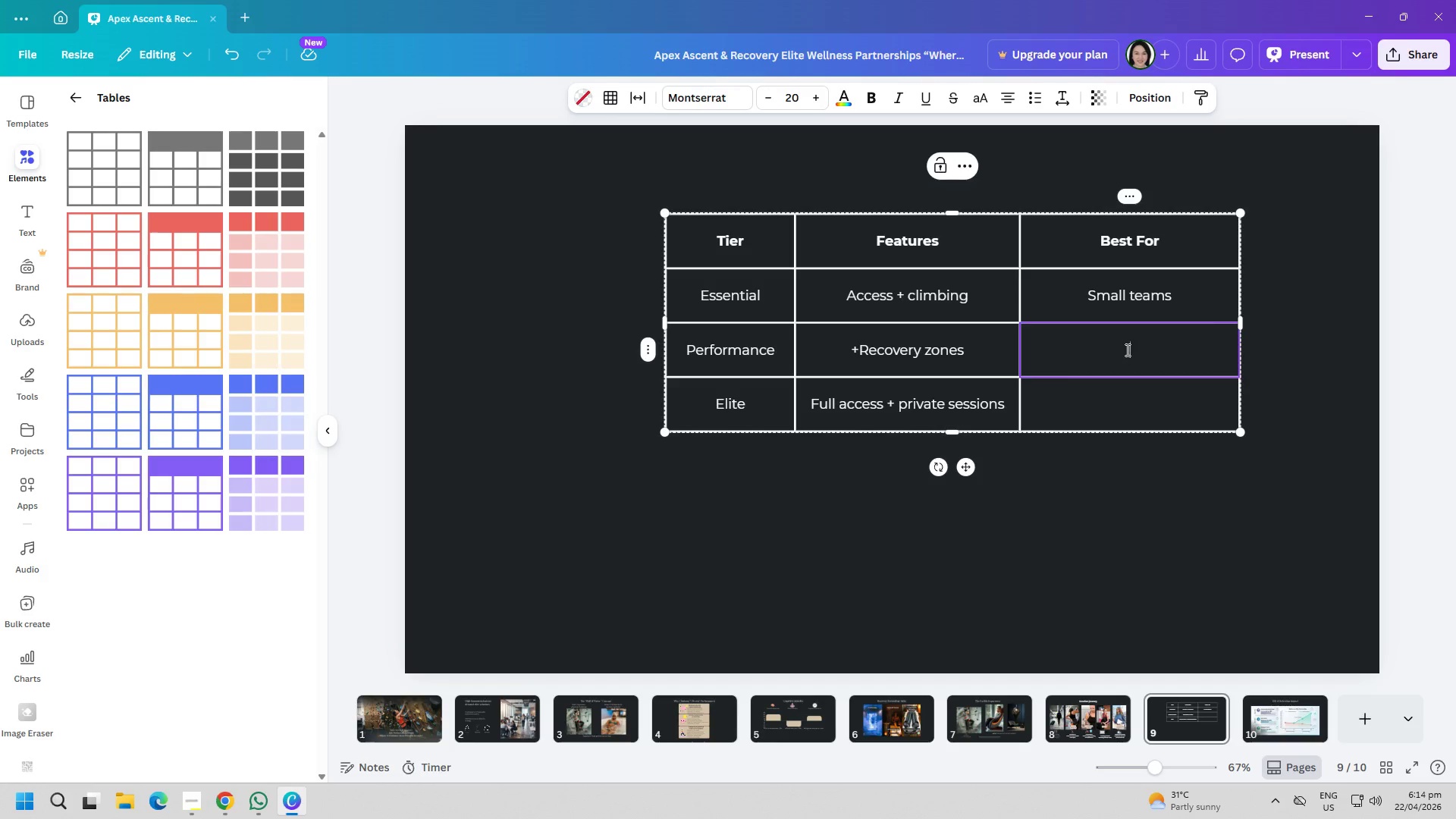 
triple_click([1126, 350])
 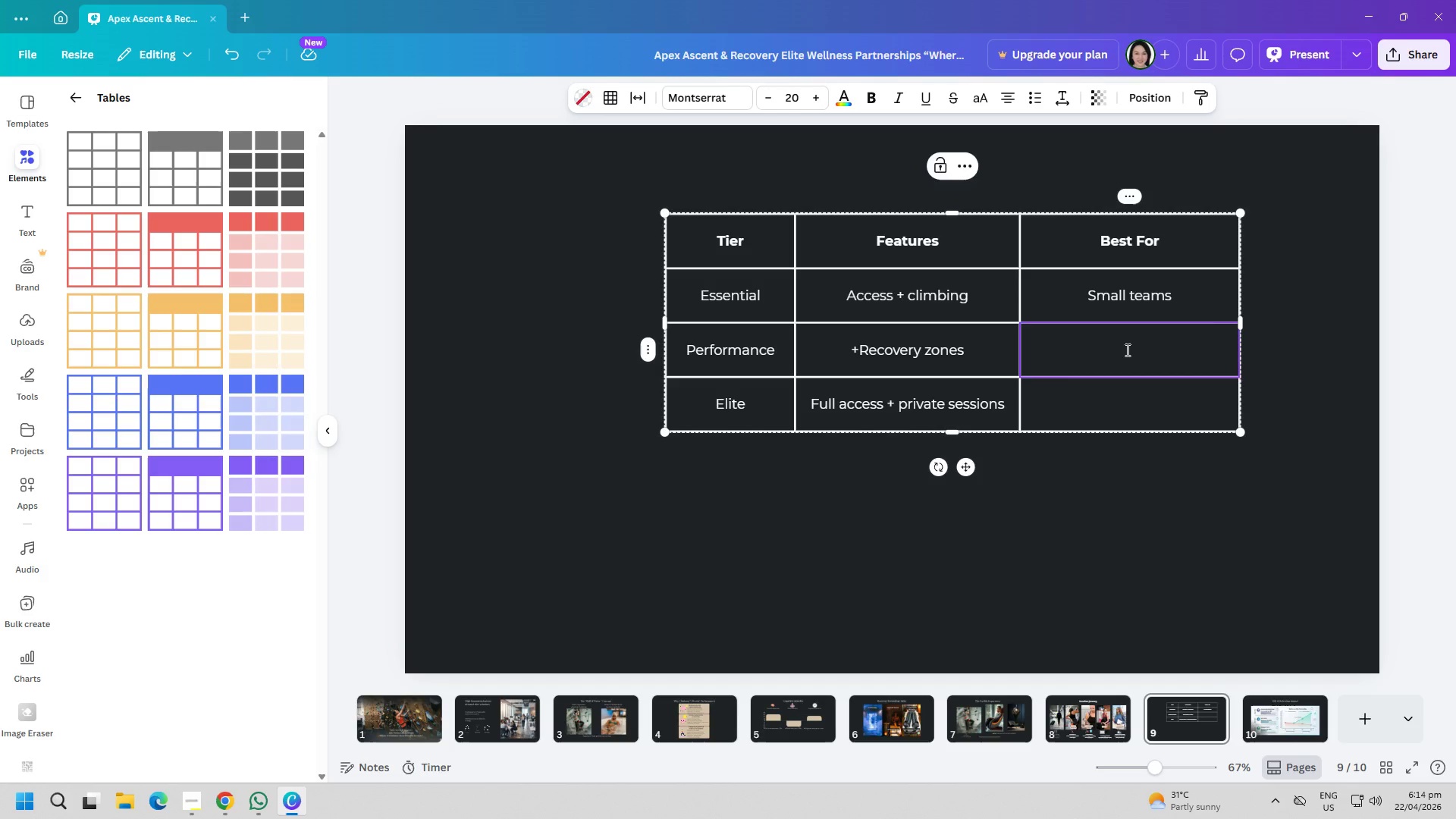 
double_click([1126, 350])
 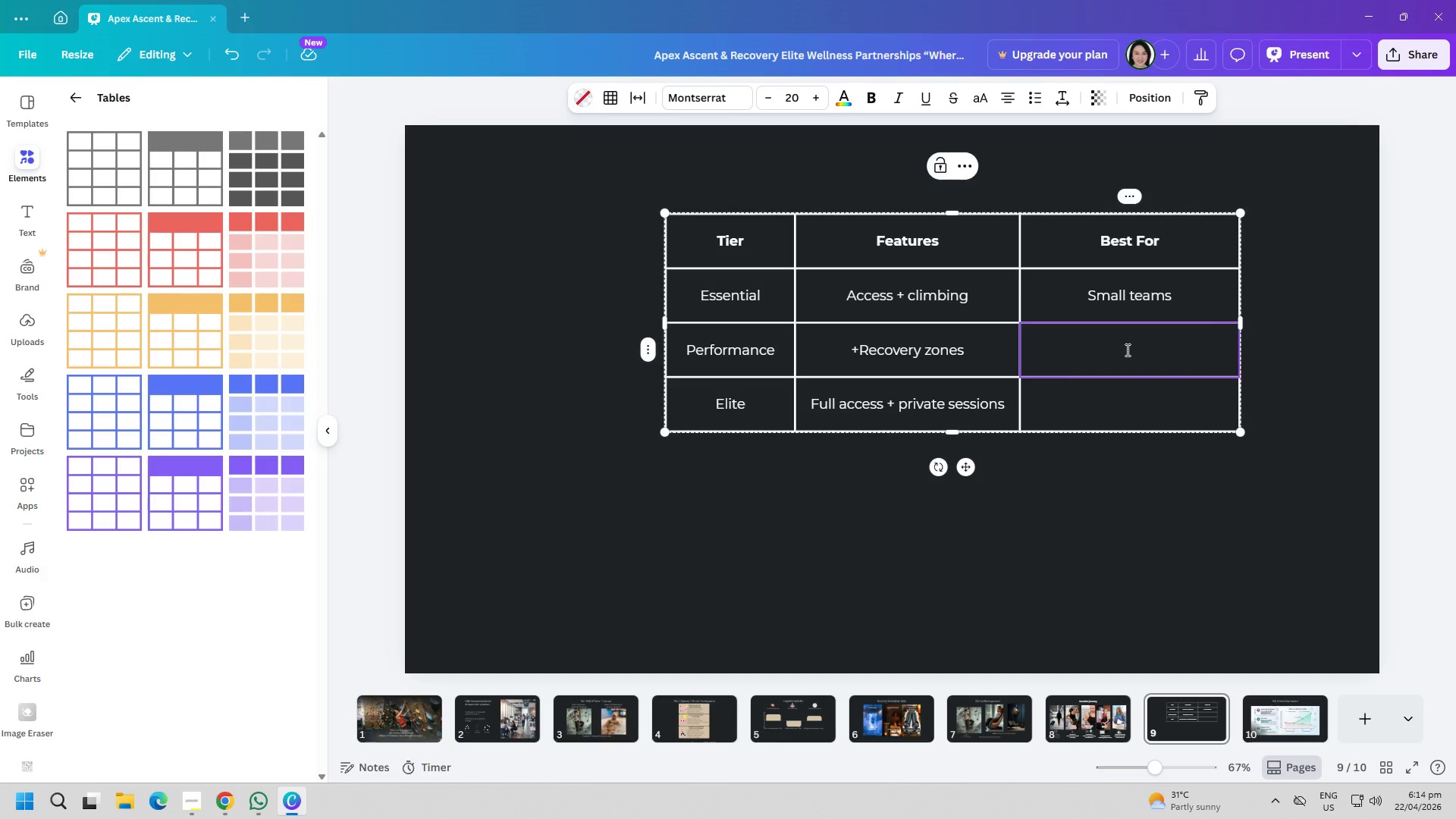 
left_click_drag(start_coordinate=[1126, 350], to_coordinate=[1128, 359])
 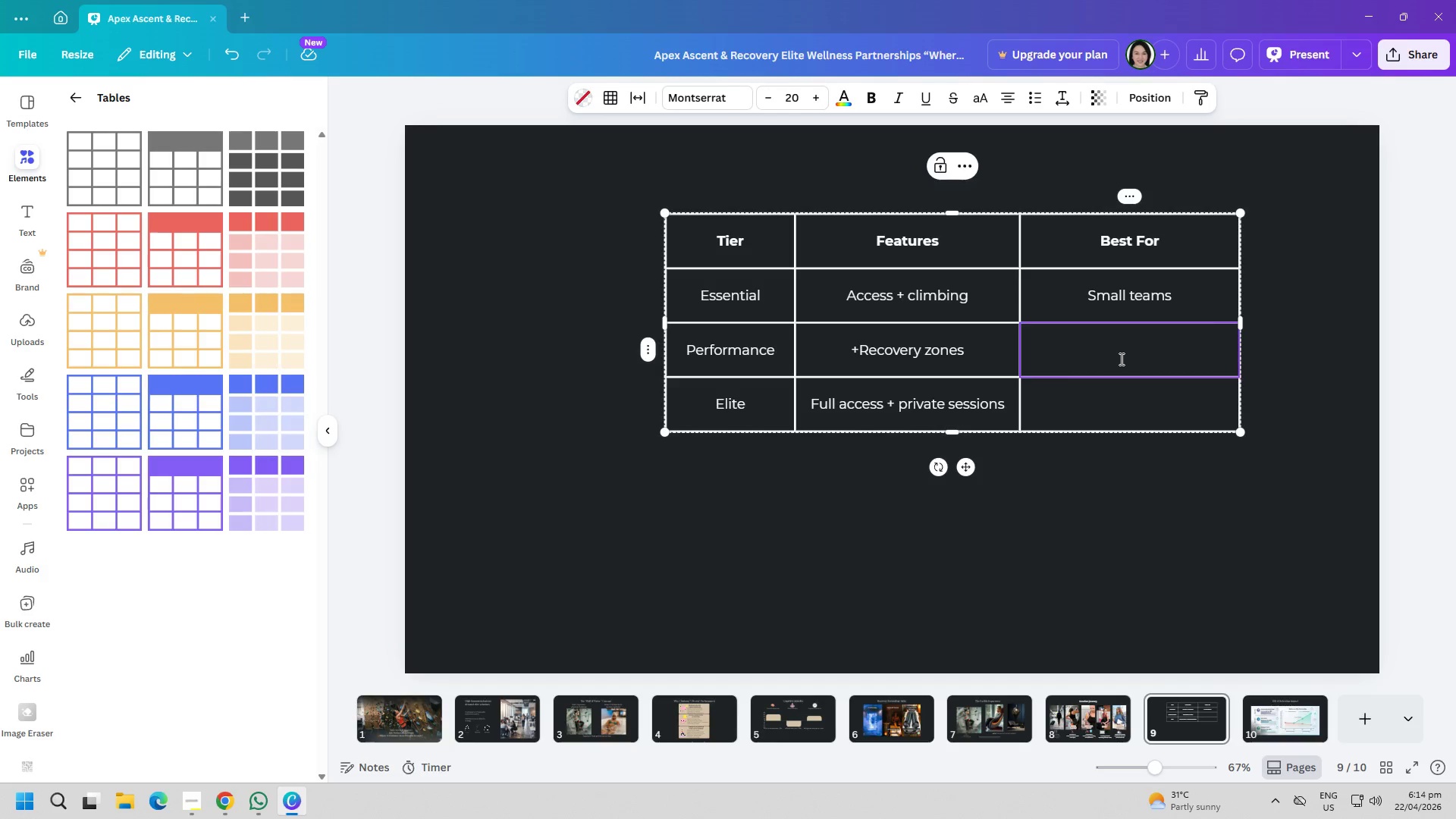 
double_click([1120, 357])
 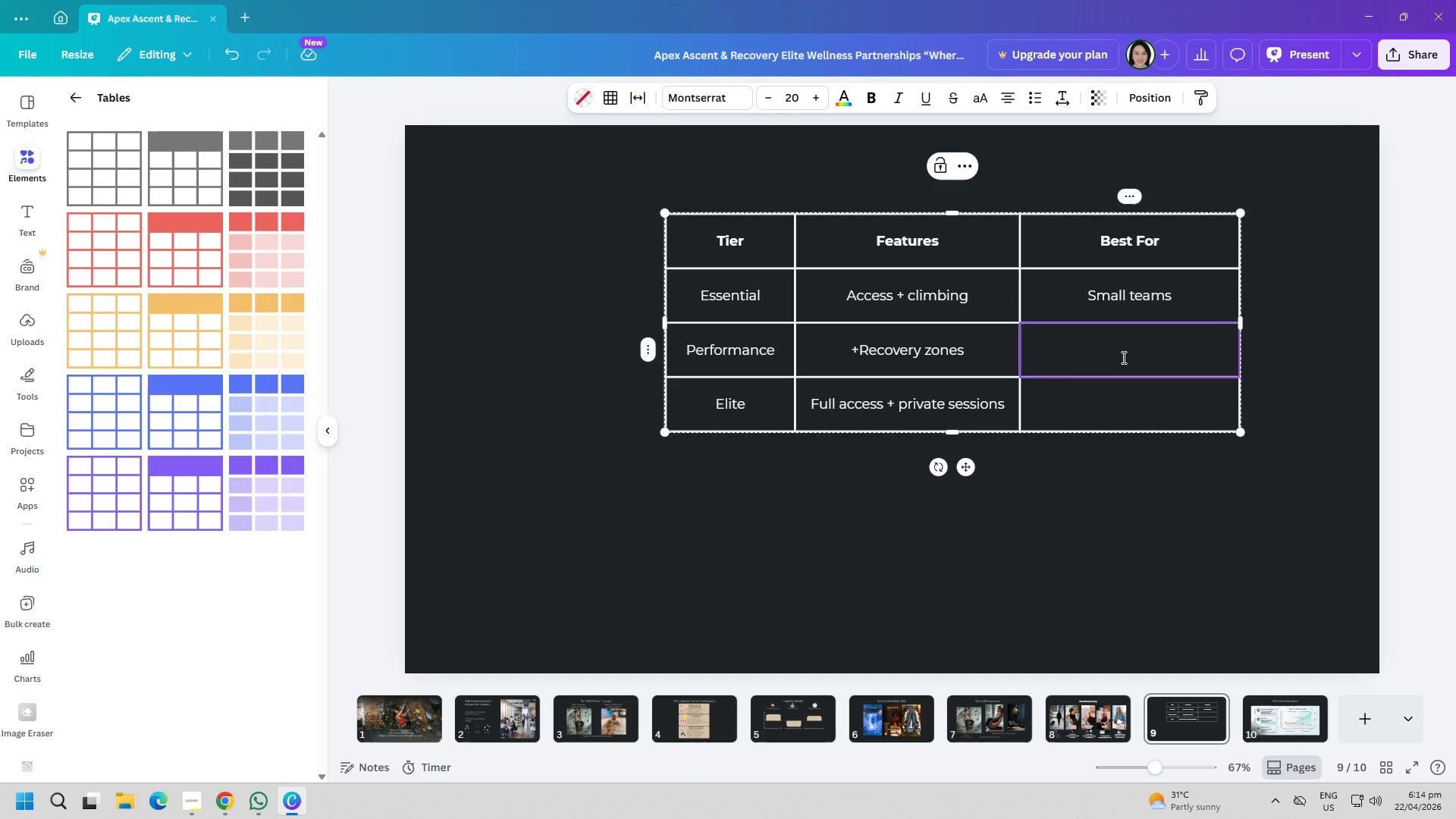 
triple_click([1122, 357])
 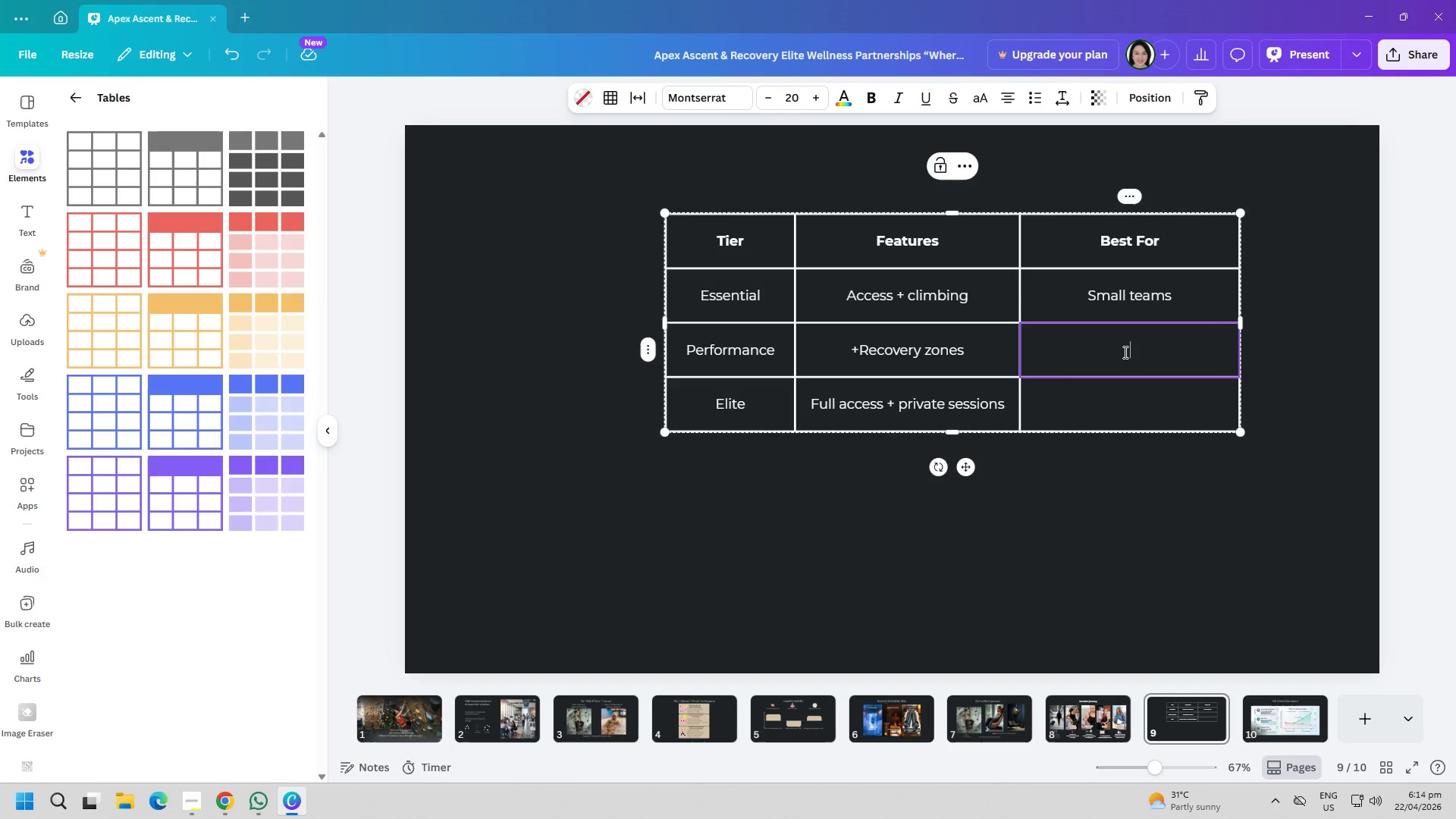 
triple_click([1124, 352])
 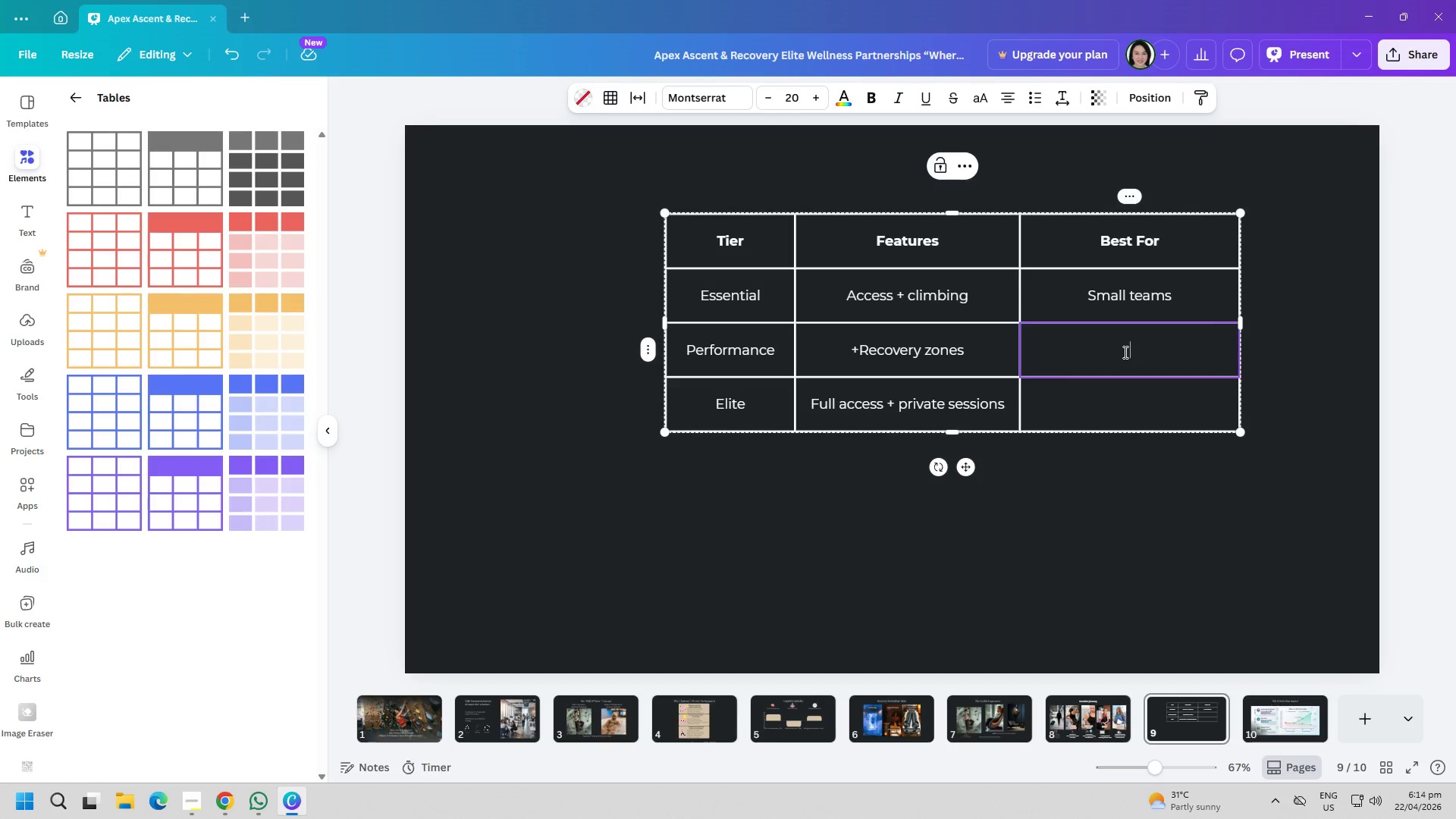 
type(Mid-size firms)
 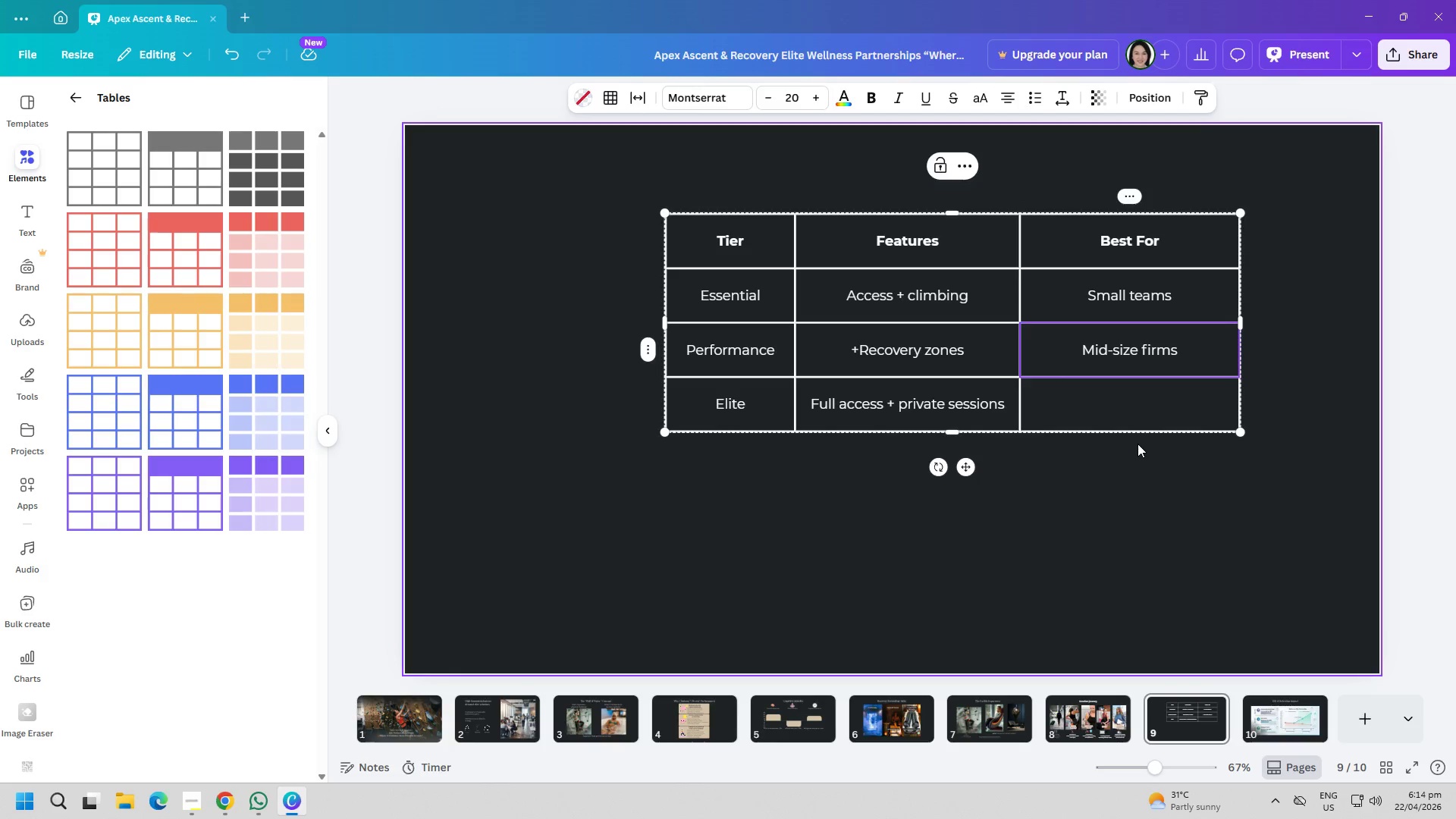 
double_click([1128, 413])
 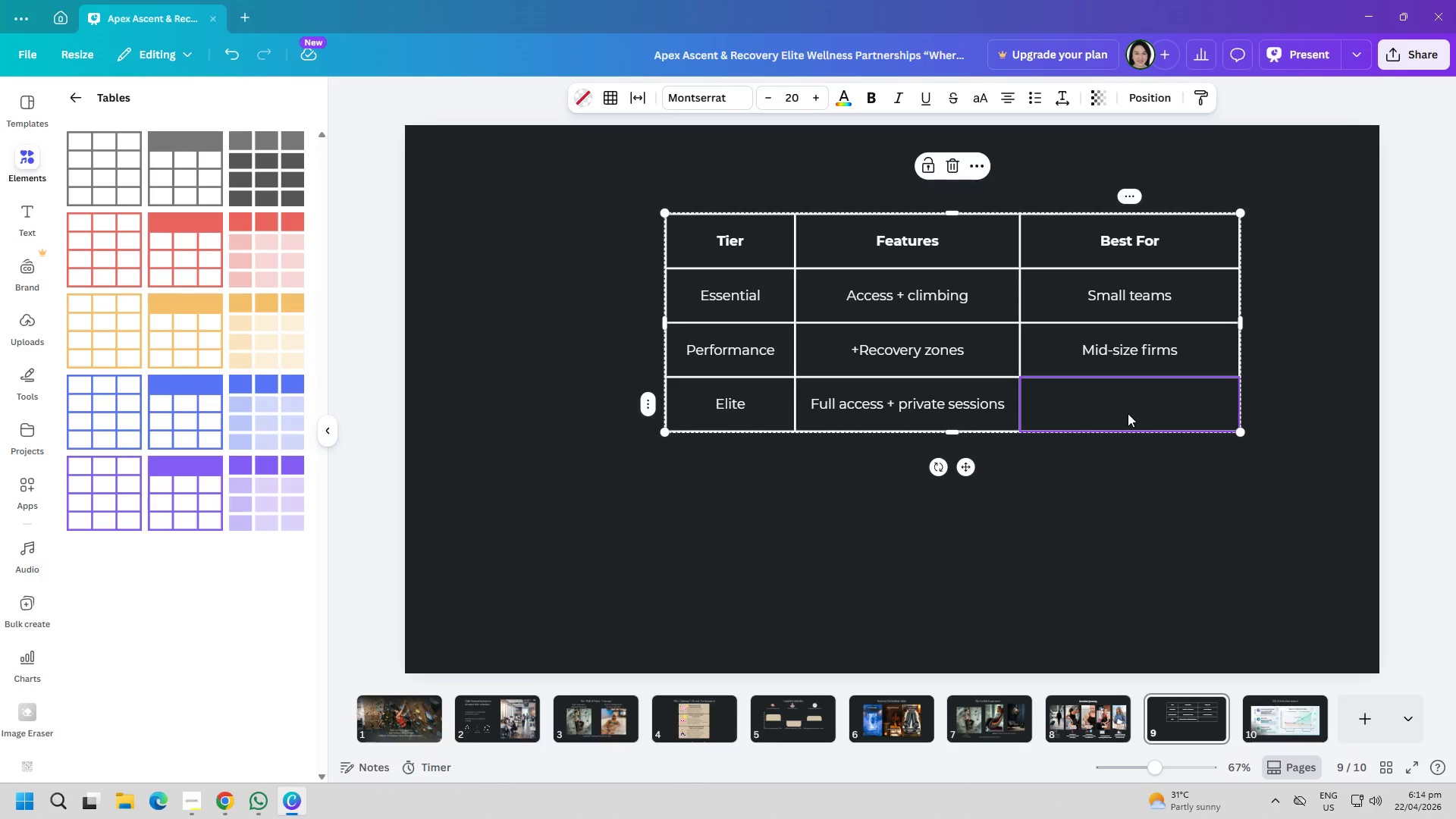 
triple_click([1128, 413])
 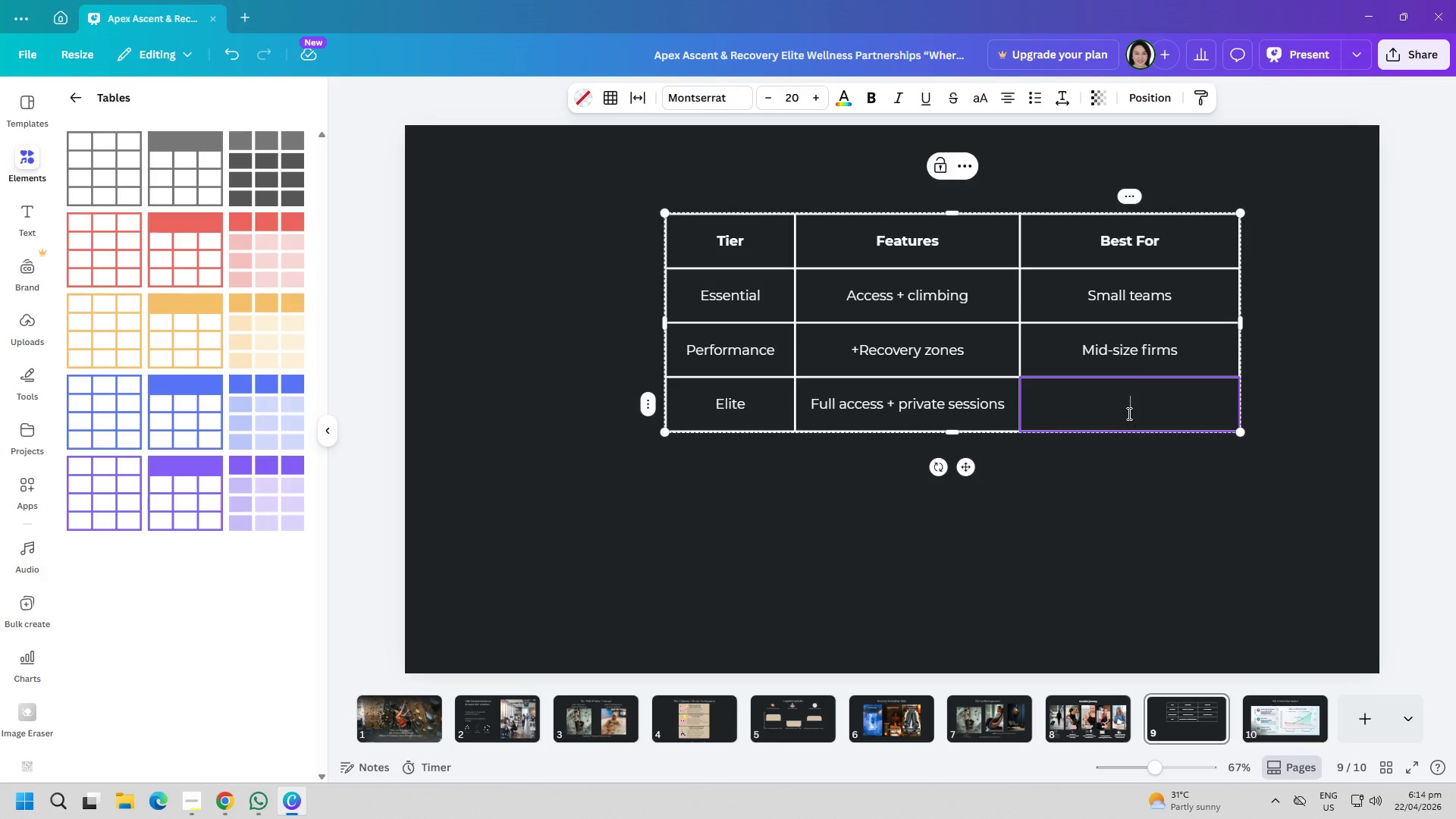 
triple_click([1128, 413])
 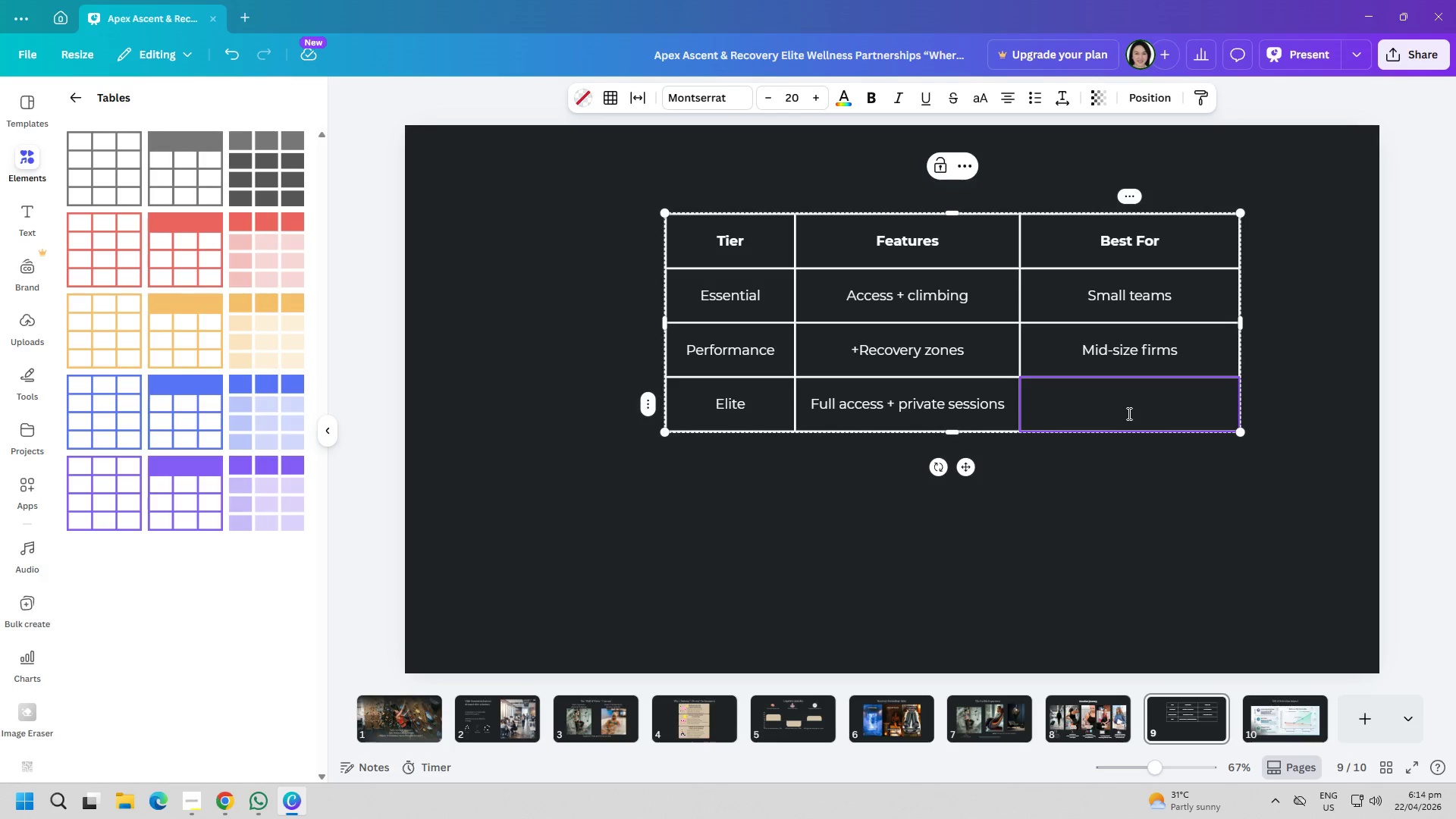 
type(EX)
key(Backspace)
type(e)
key(Backspace)
type(xec teams)
 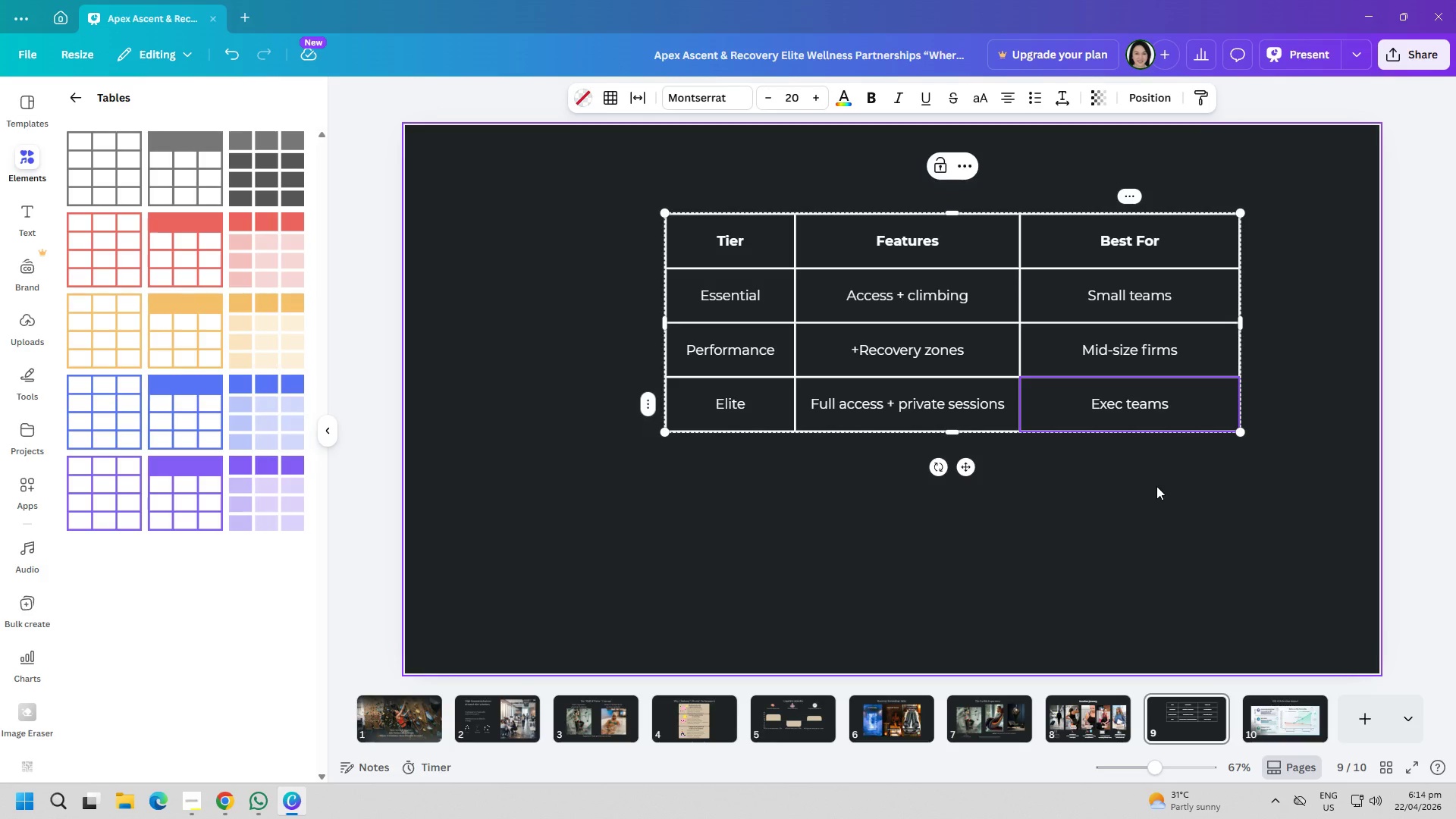 
left_click([1120, 542])
 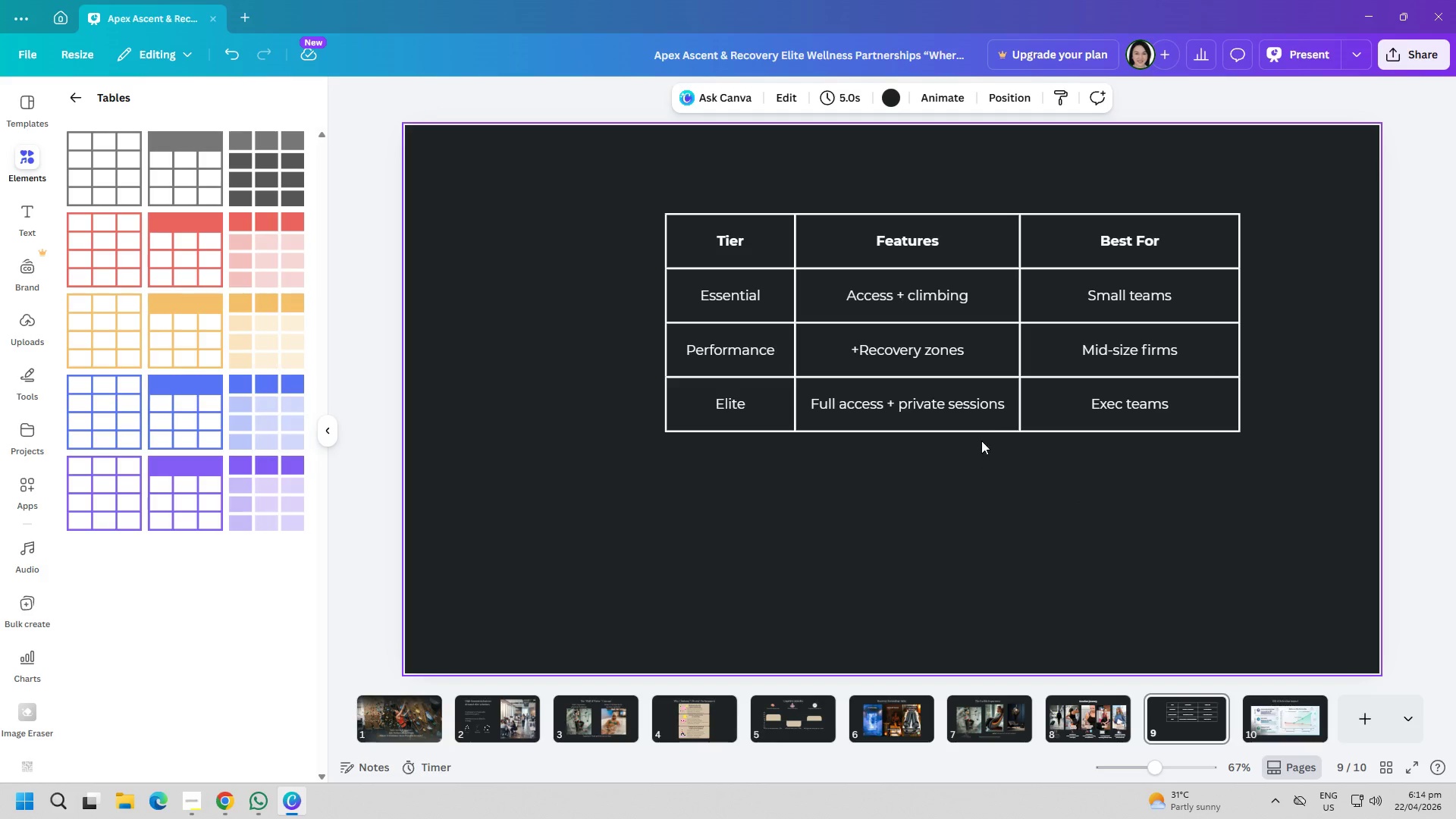 
left_click([988, 416])
 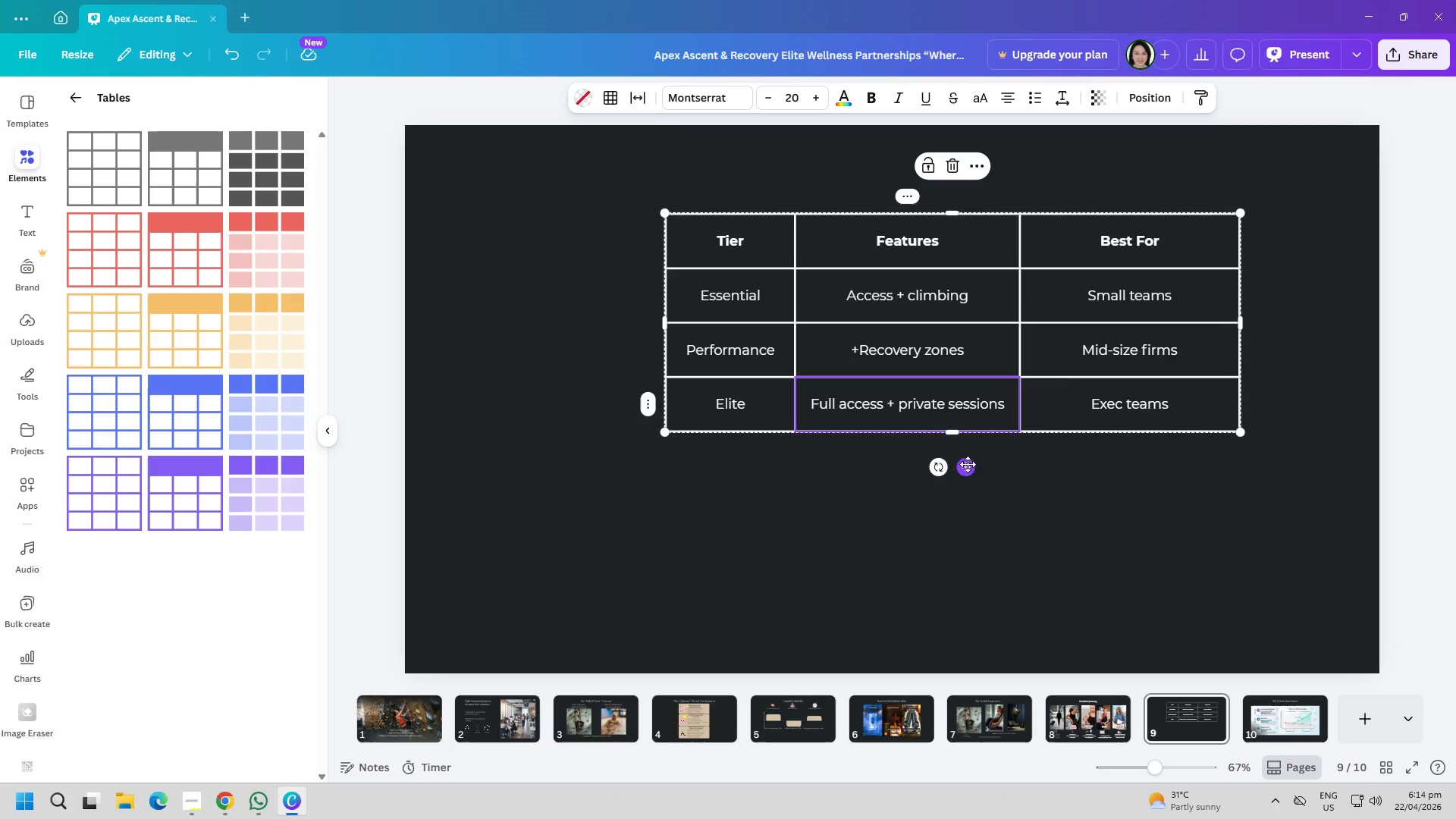 
left_click_drag(start_coordinate=[965, 469], to_coordinate=[921, 560])
 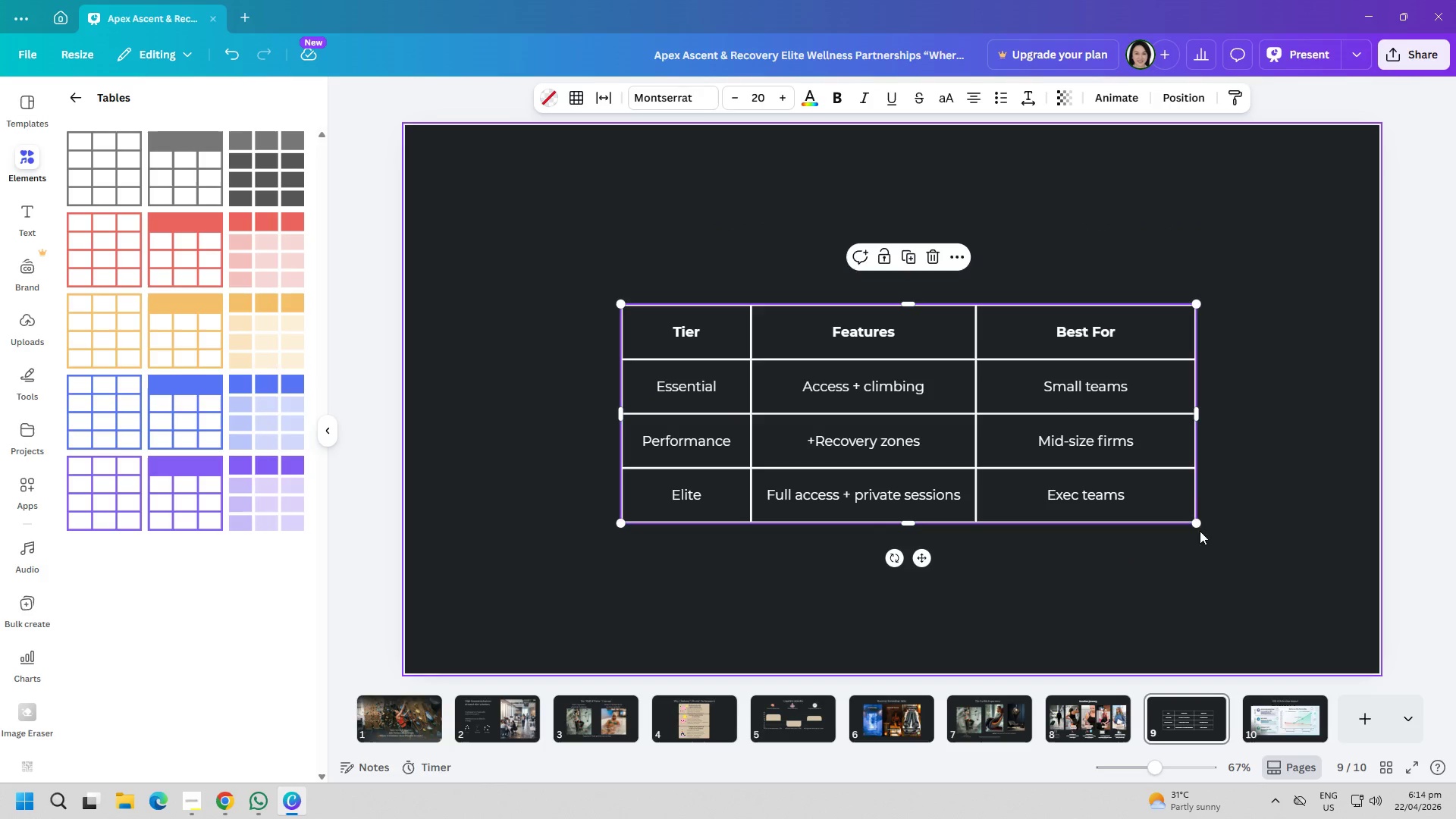 
left_click_drag(start_coordinate=[1196, 529], to_coordinate=[1277, 573])
 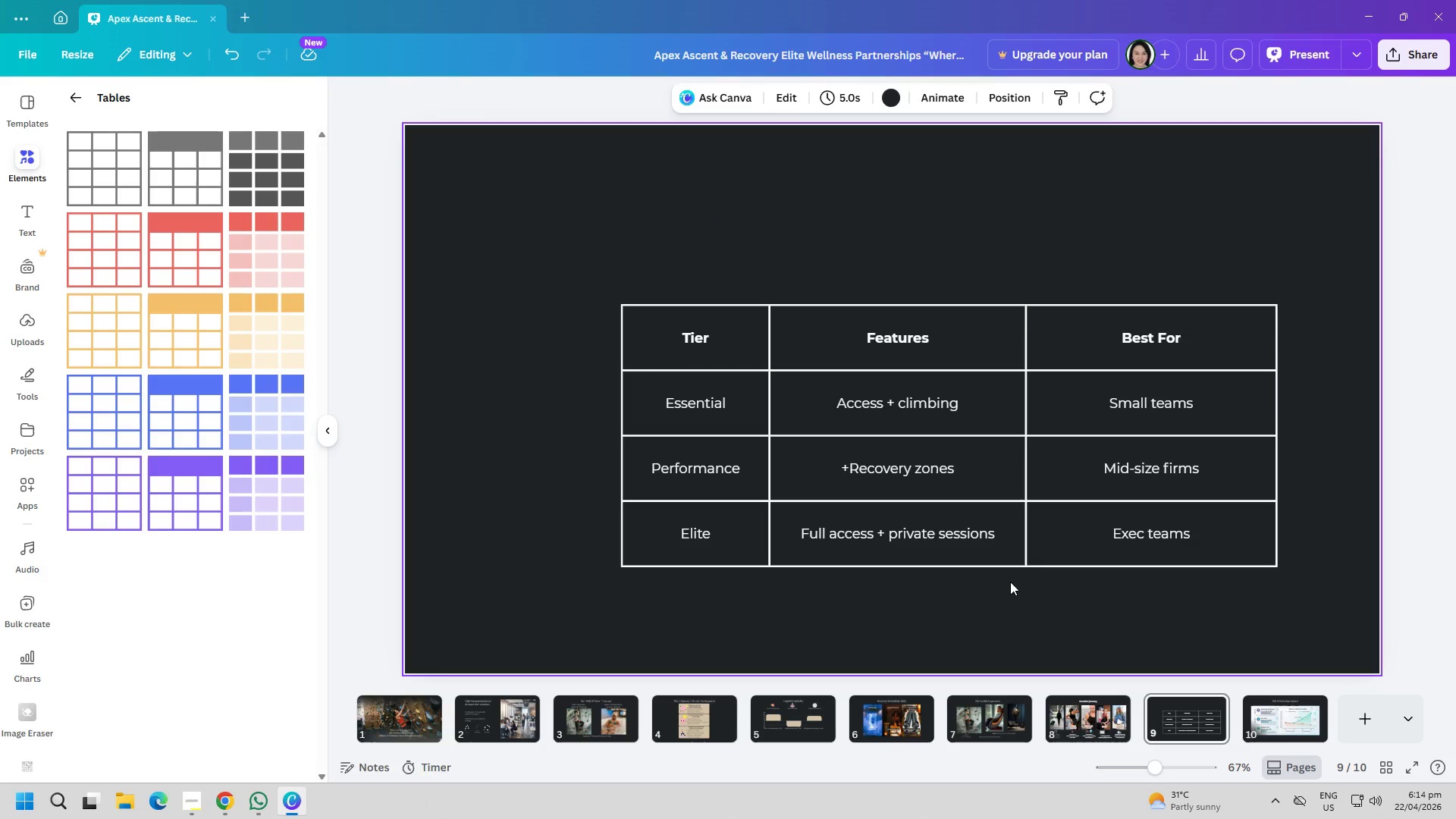 
double_click([1005, 582])
 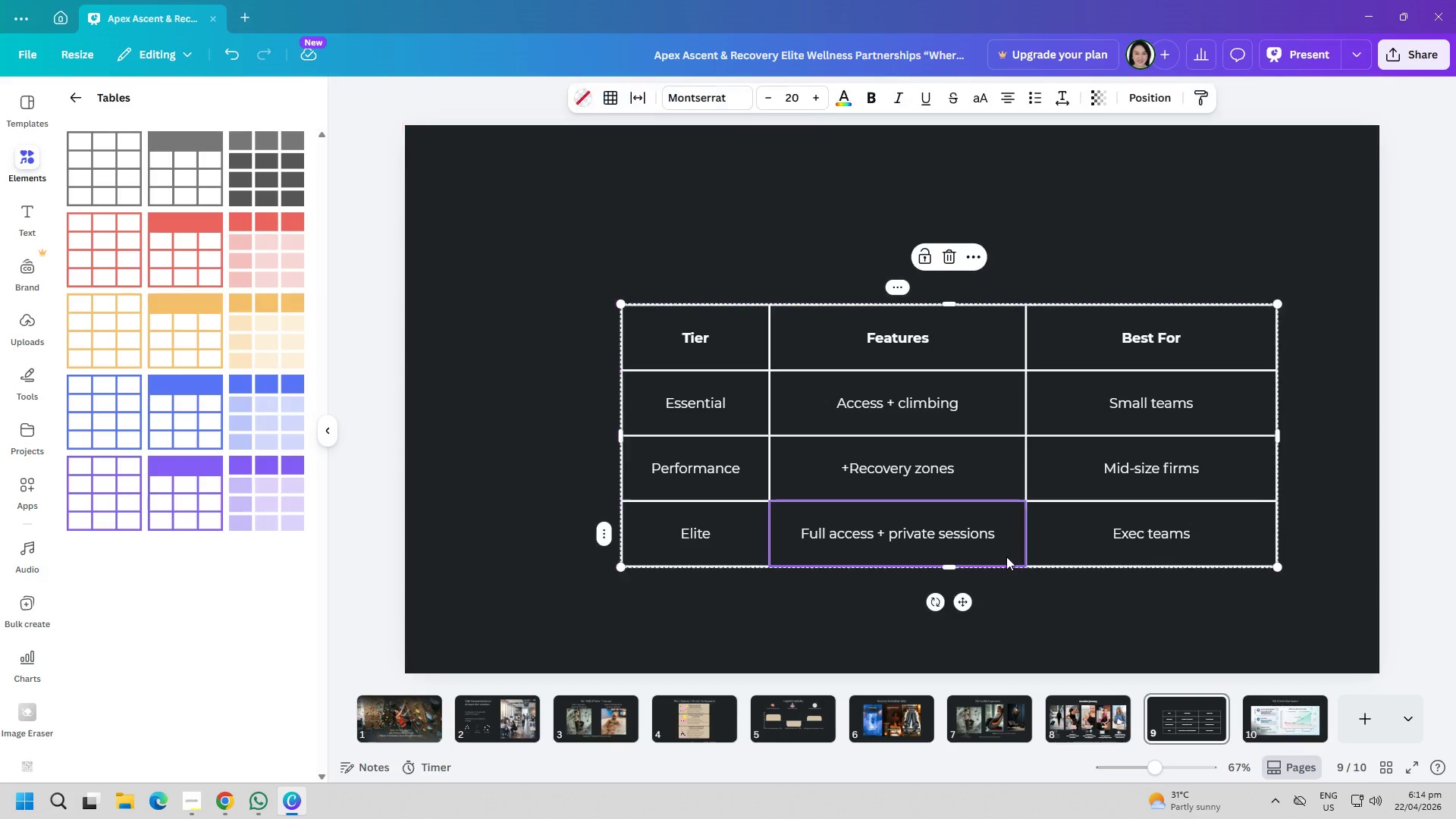 
triple_click([1006, 557])
 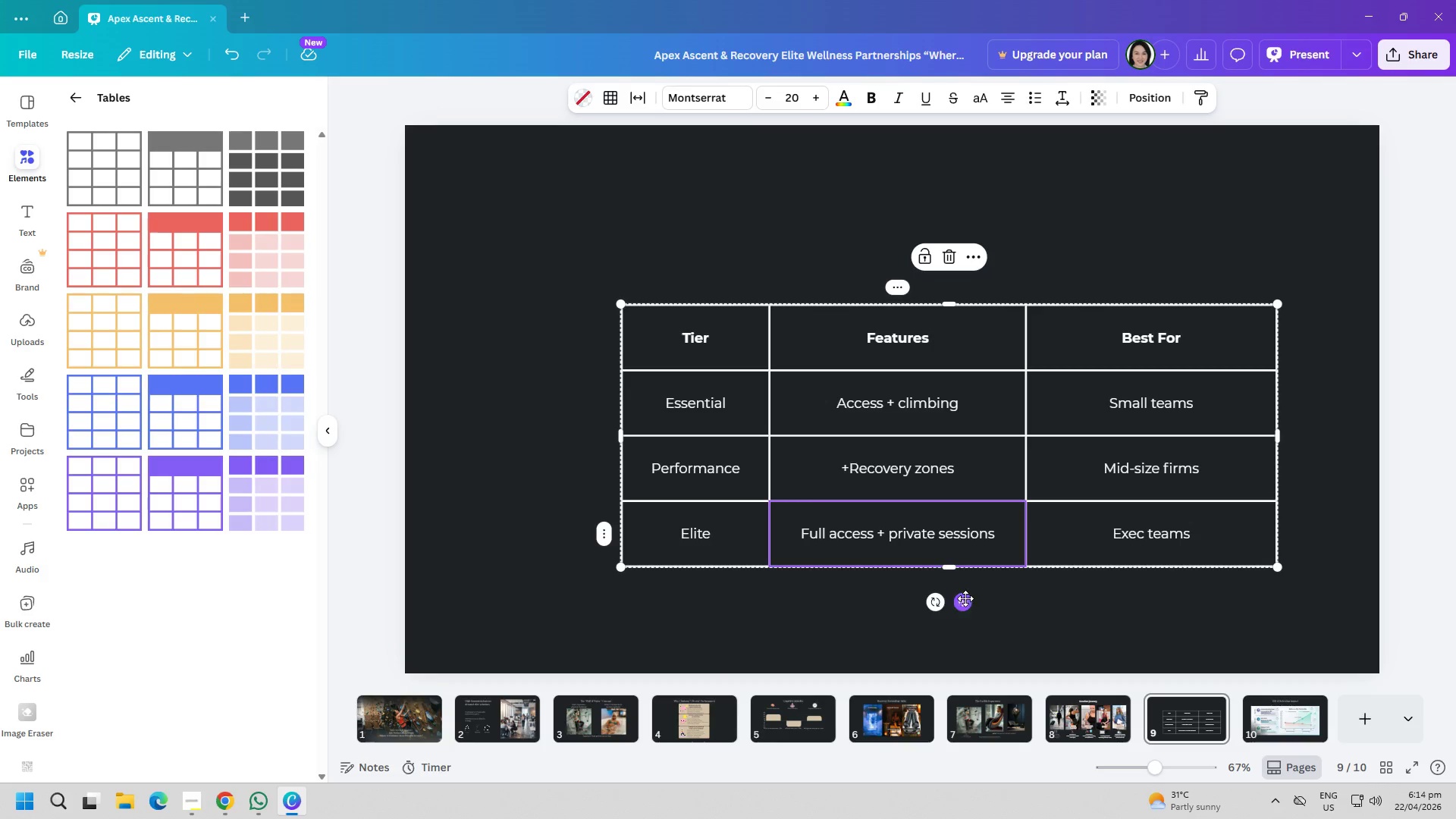 
left_click_drag(start_coordinate=[965, 598], to_coordinate=[906, 589])
 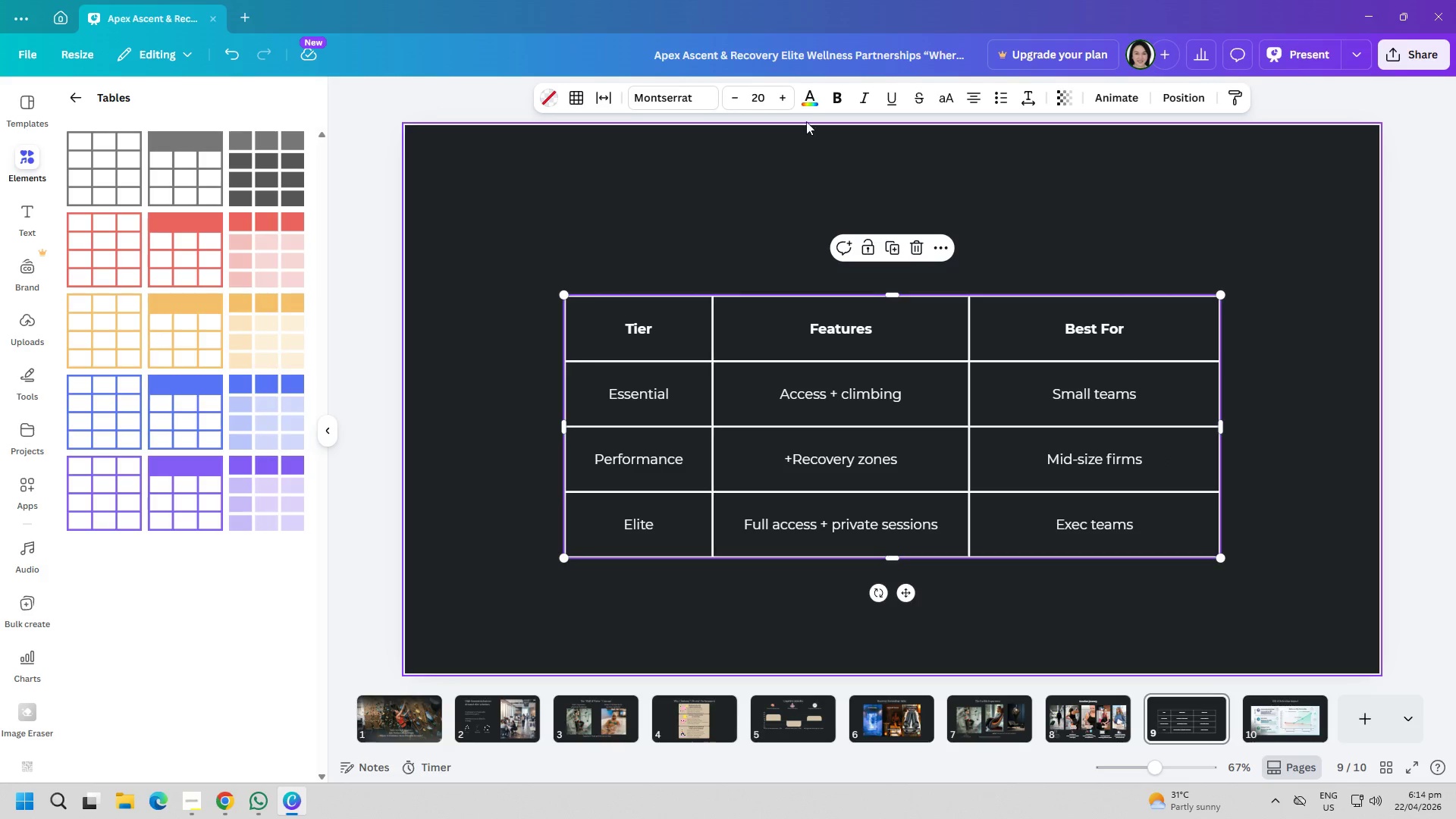 
left_click([810, 105])